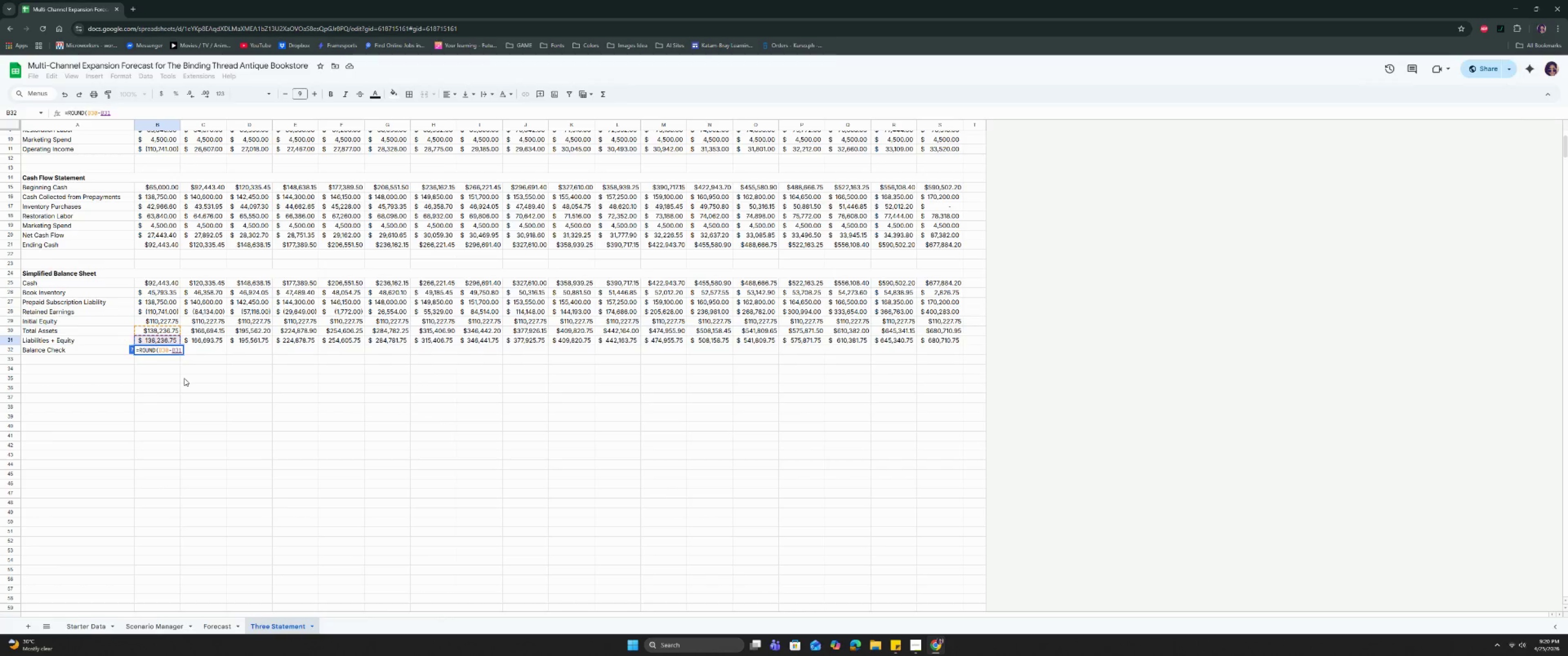 
type(, 0))
 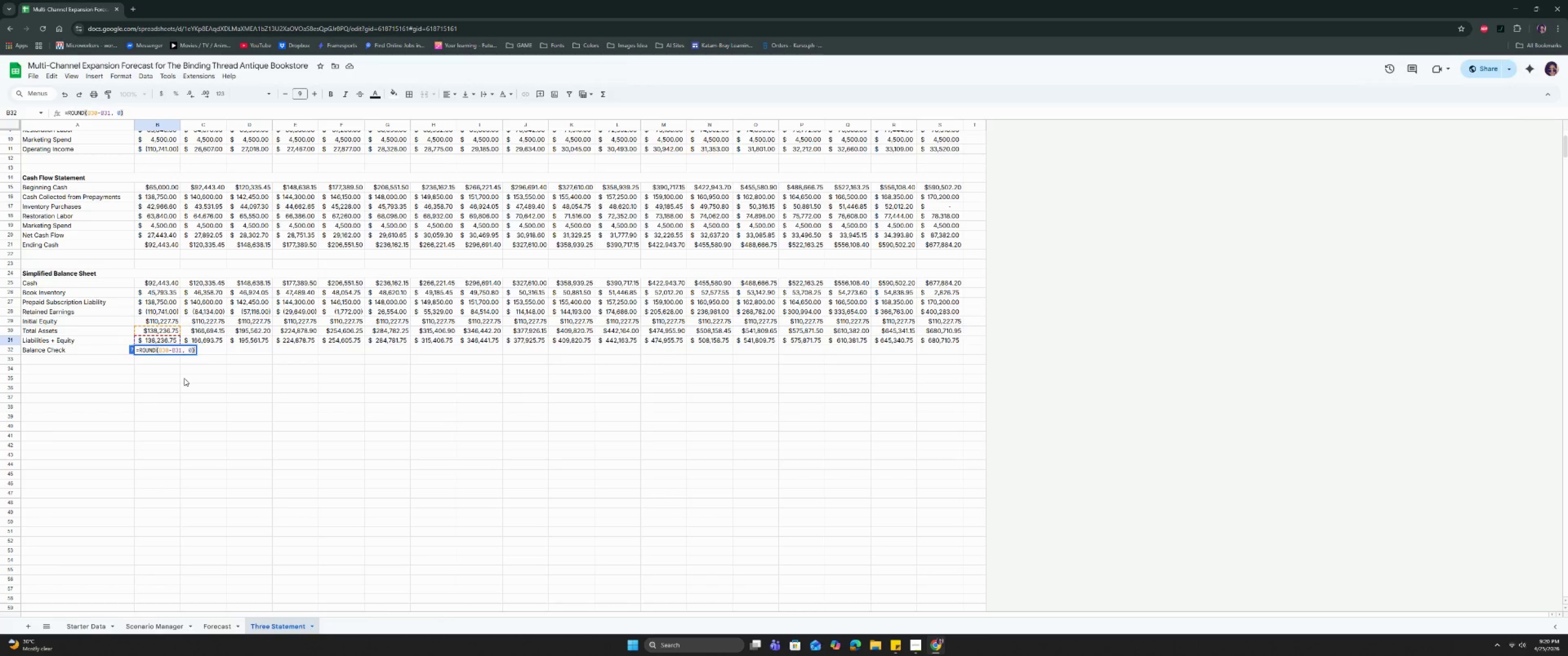 
key(Enter)
 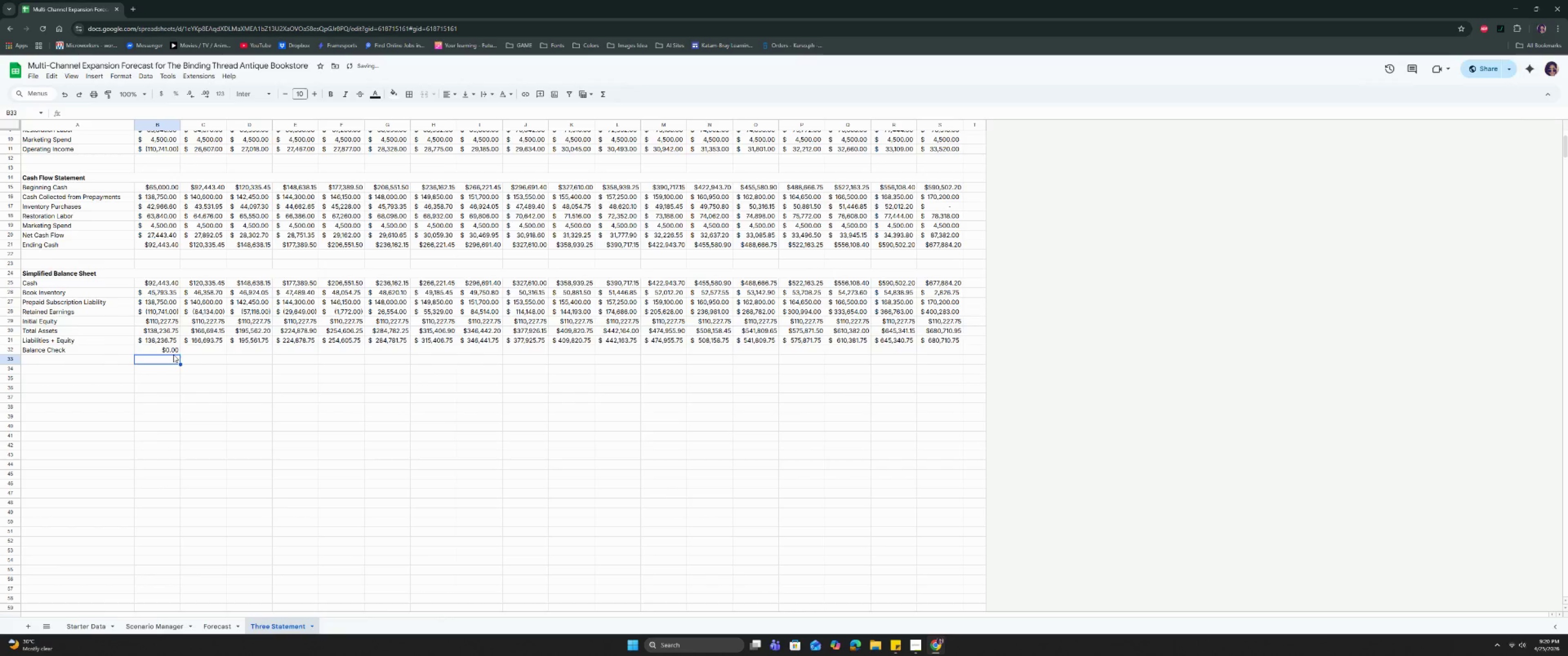 
left_click([170, 347])
 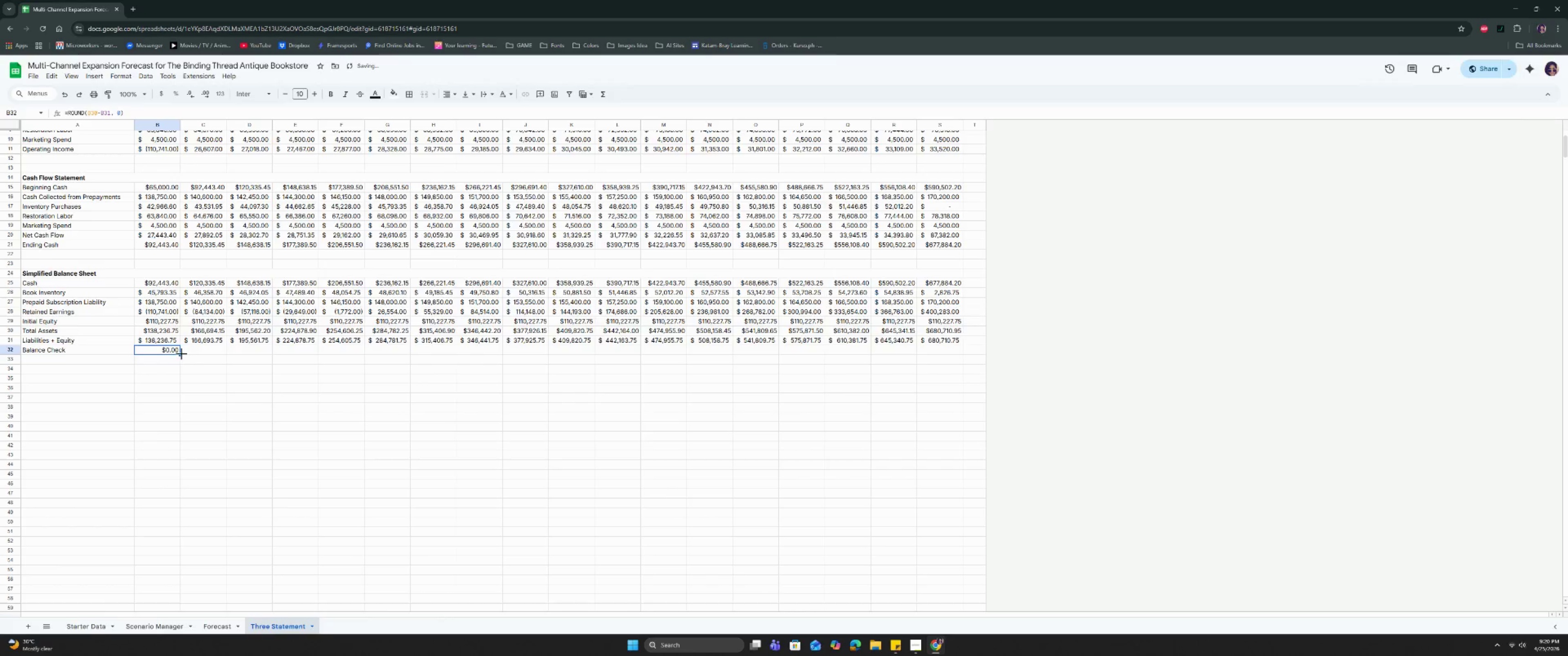 
left_click_drag(start_coordinate=[181, 354], to_coordinate=[942, 362])
 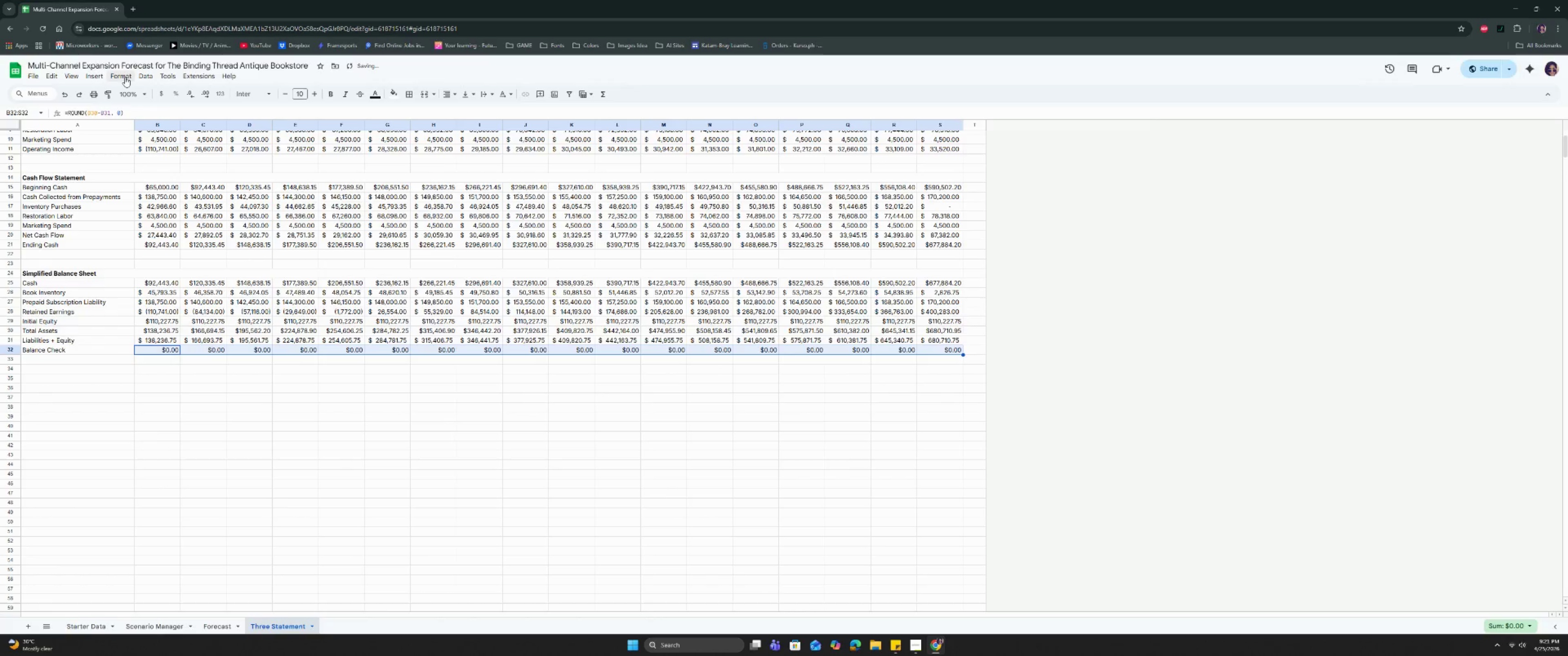 
left_click([128, 74])
 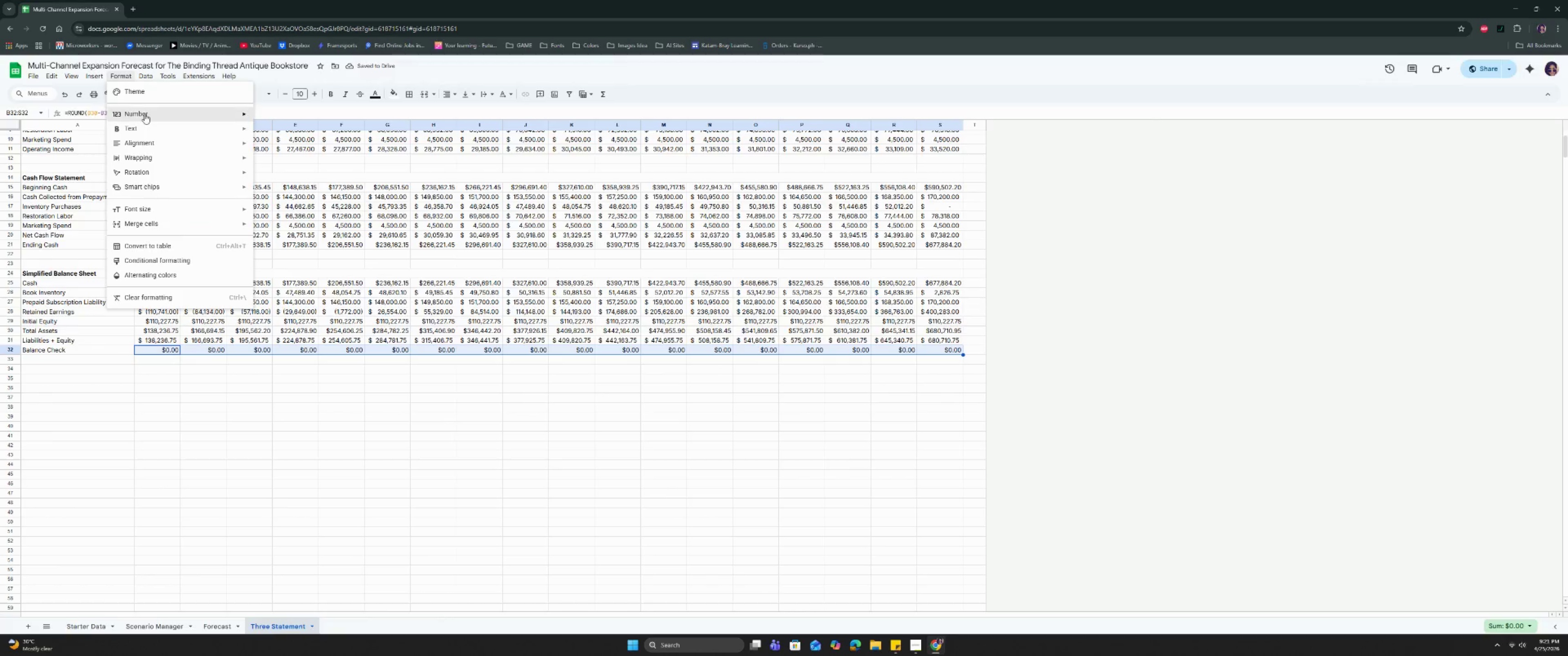 
left_click([145, 114])
 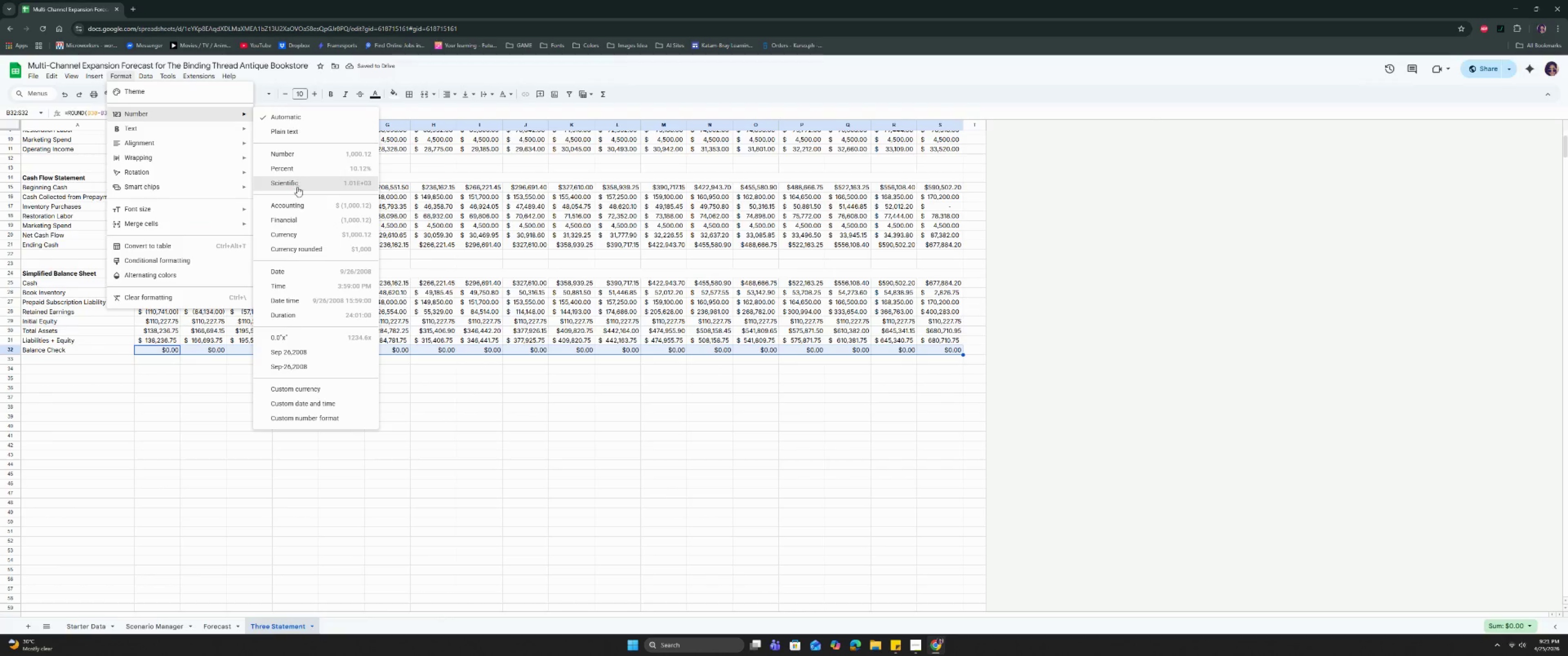 
left_click([297, 206])
 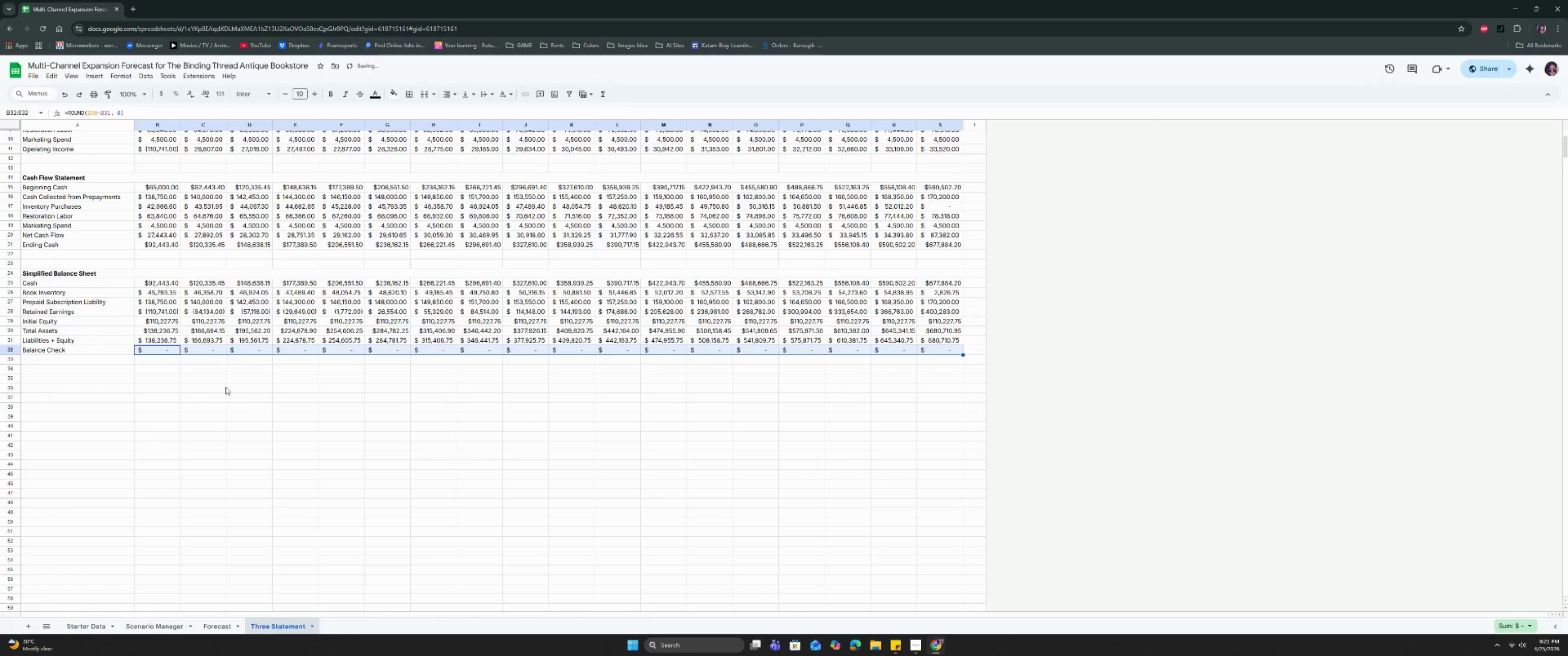 
left_click([219, 418])
 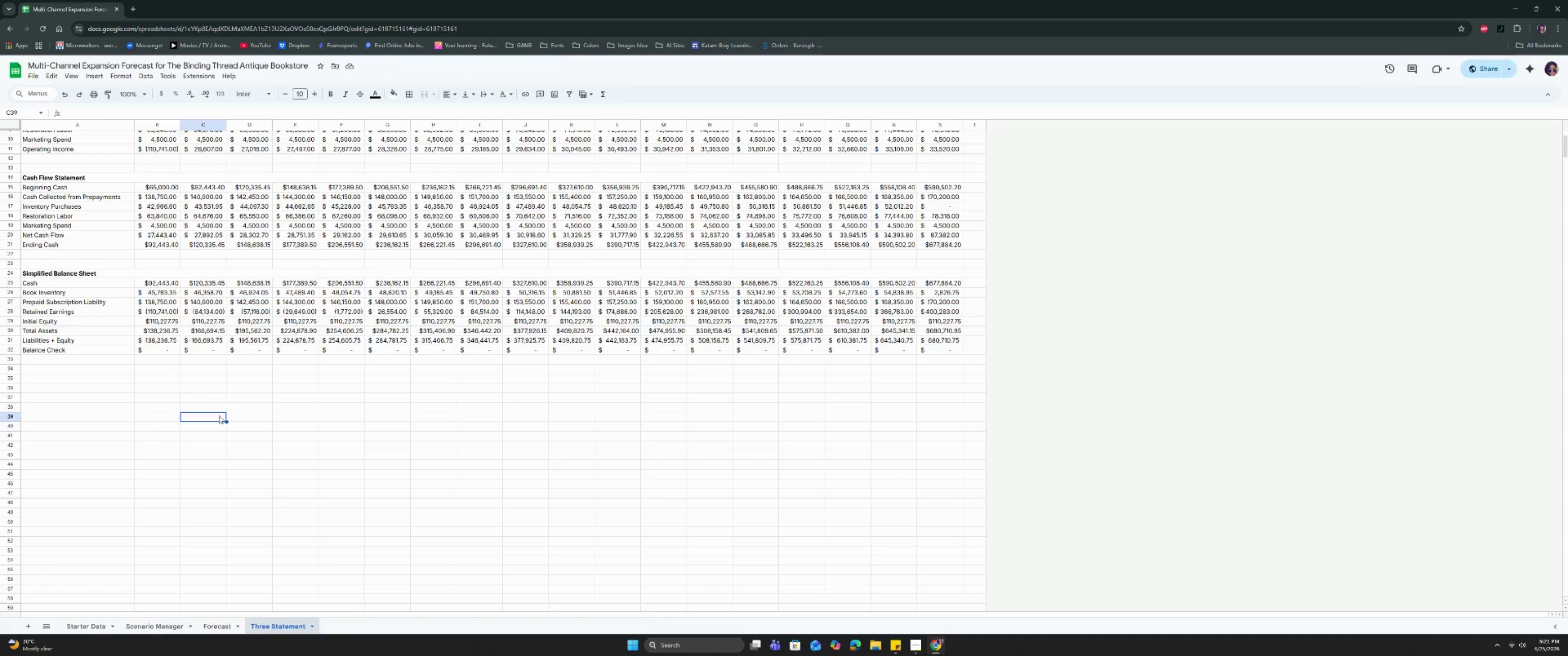 
wait(12.36)
 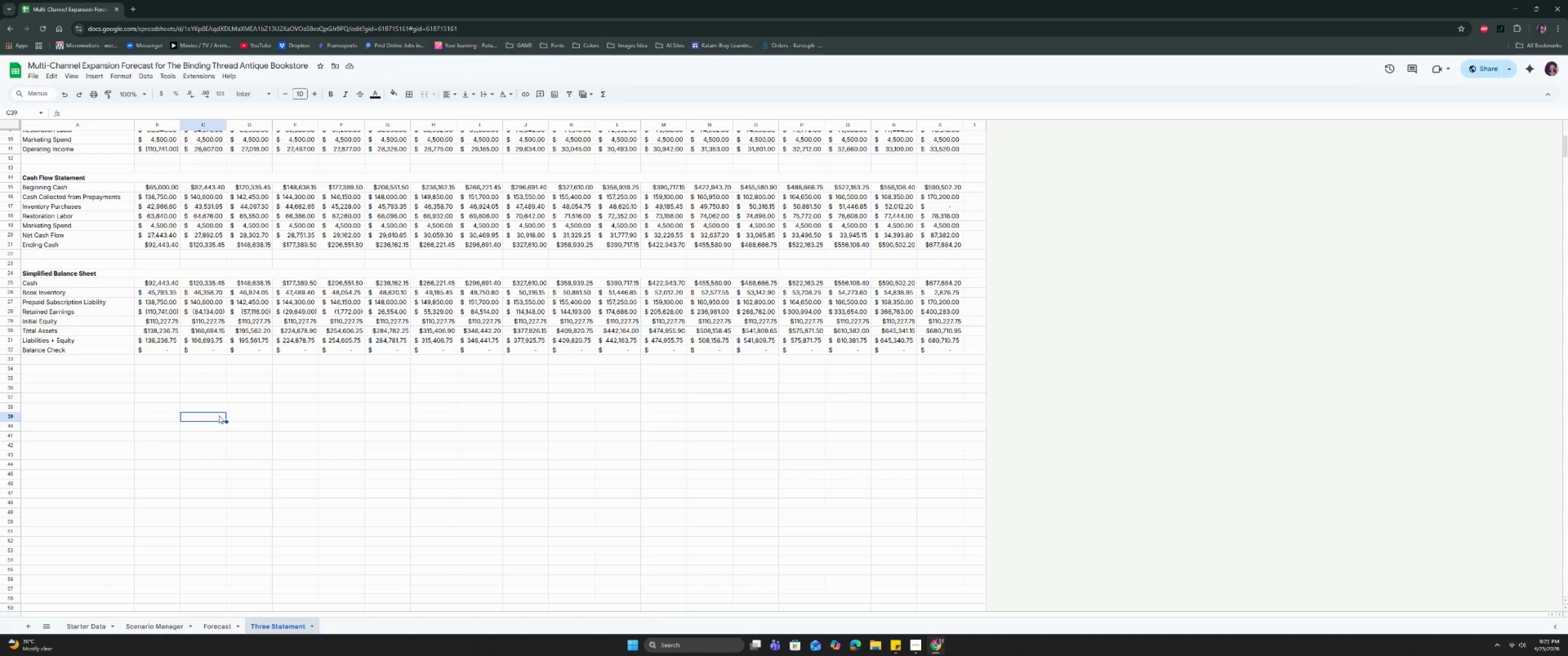 
scroll: coordinate [253, 336], scroll_direction: up, amount: 6.0
 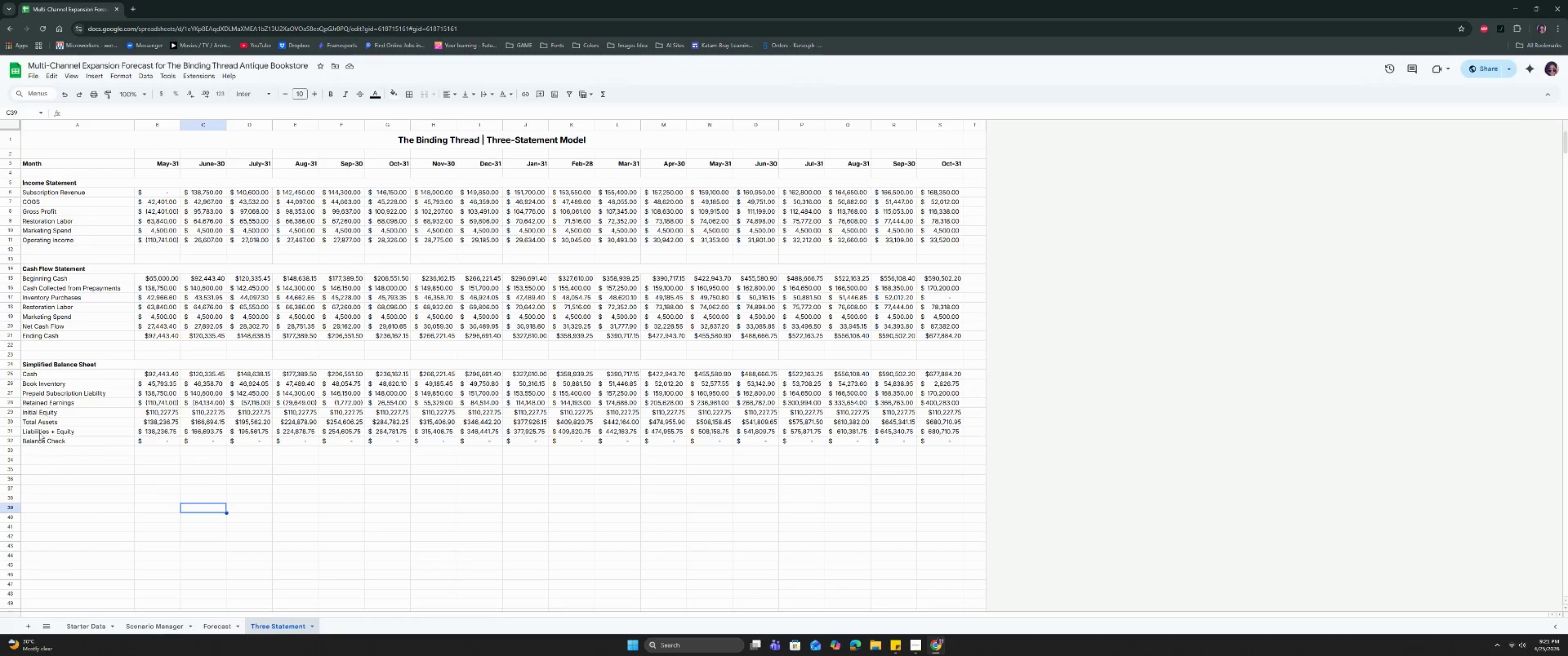 
left_click([12, 459])
 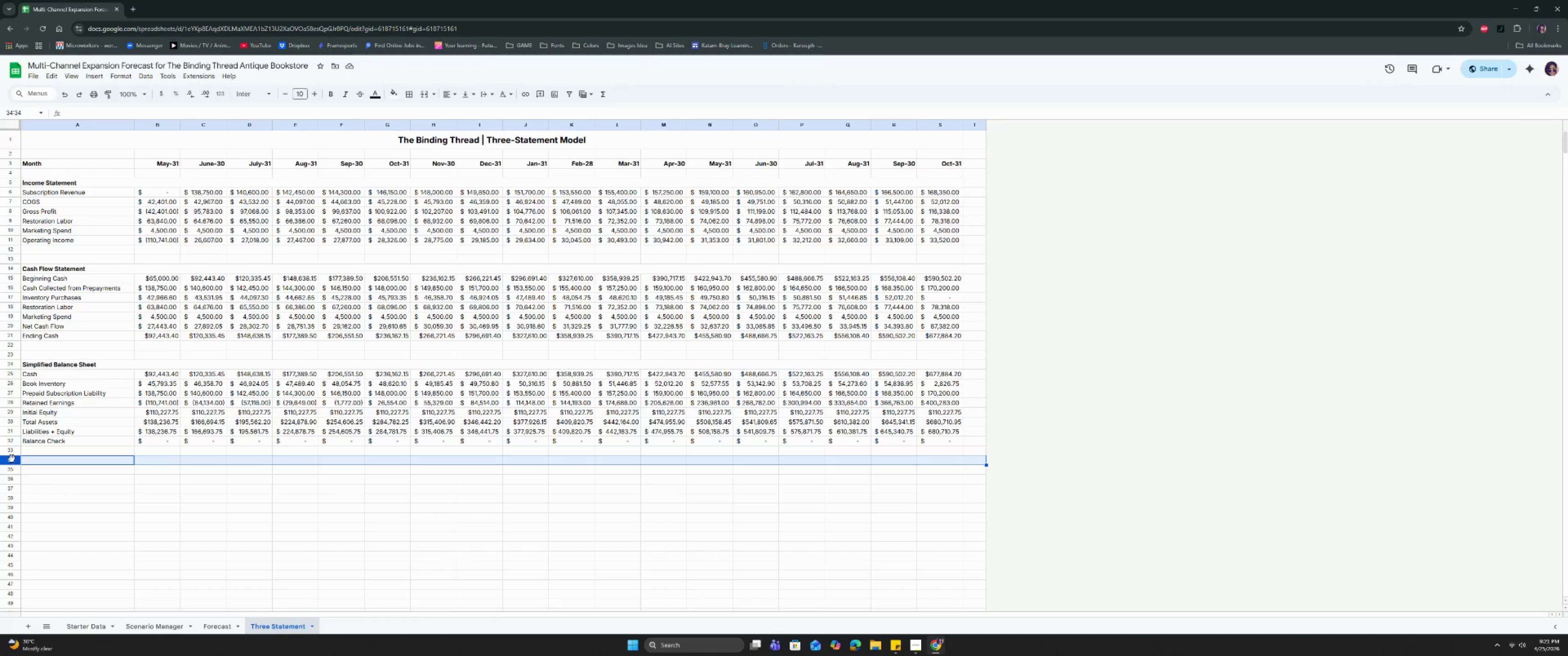 
key(Control+Shift+ArrowDown)
 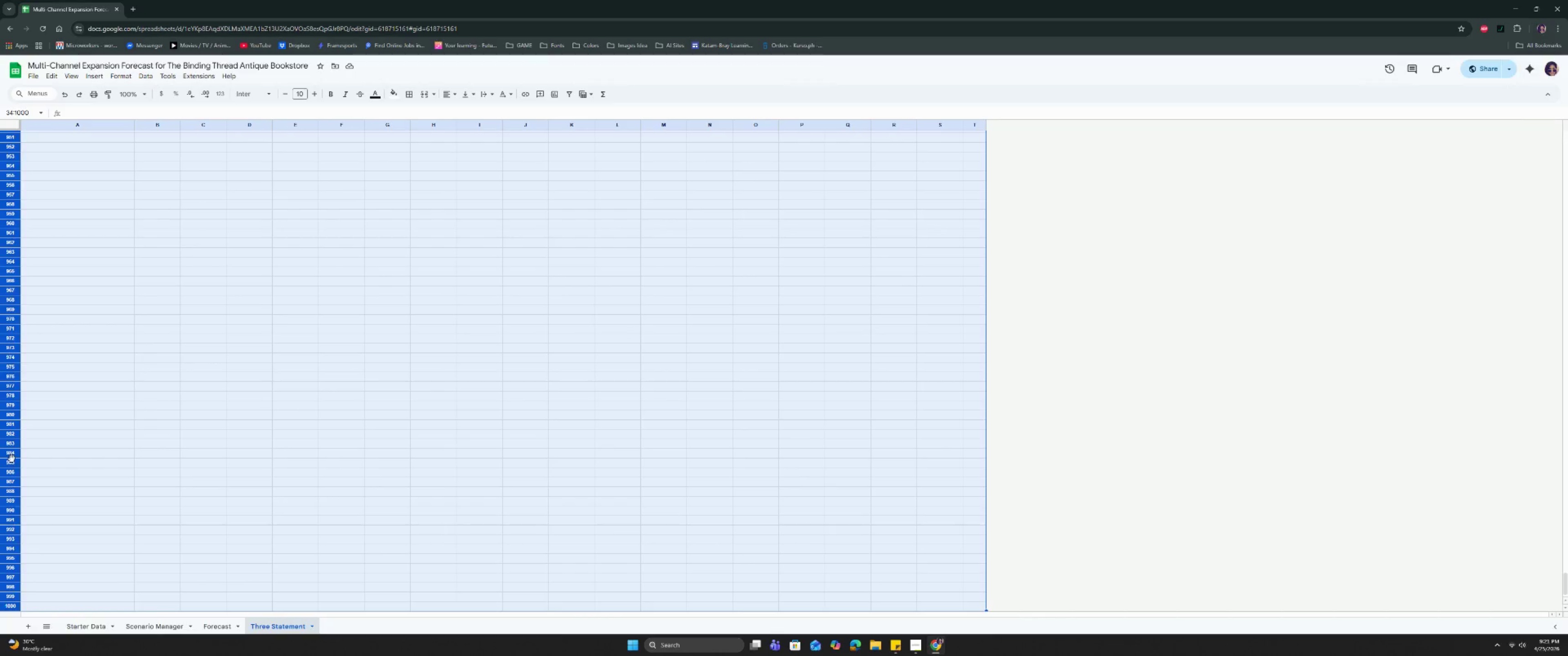 
right_click([12, 459])
 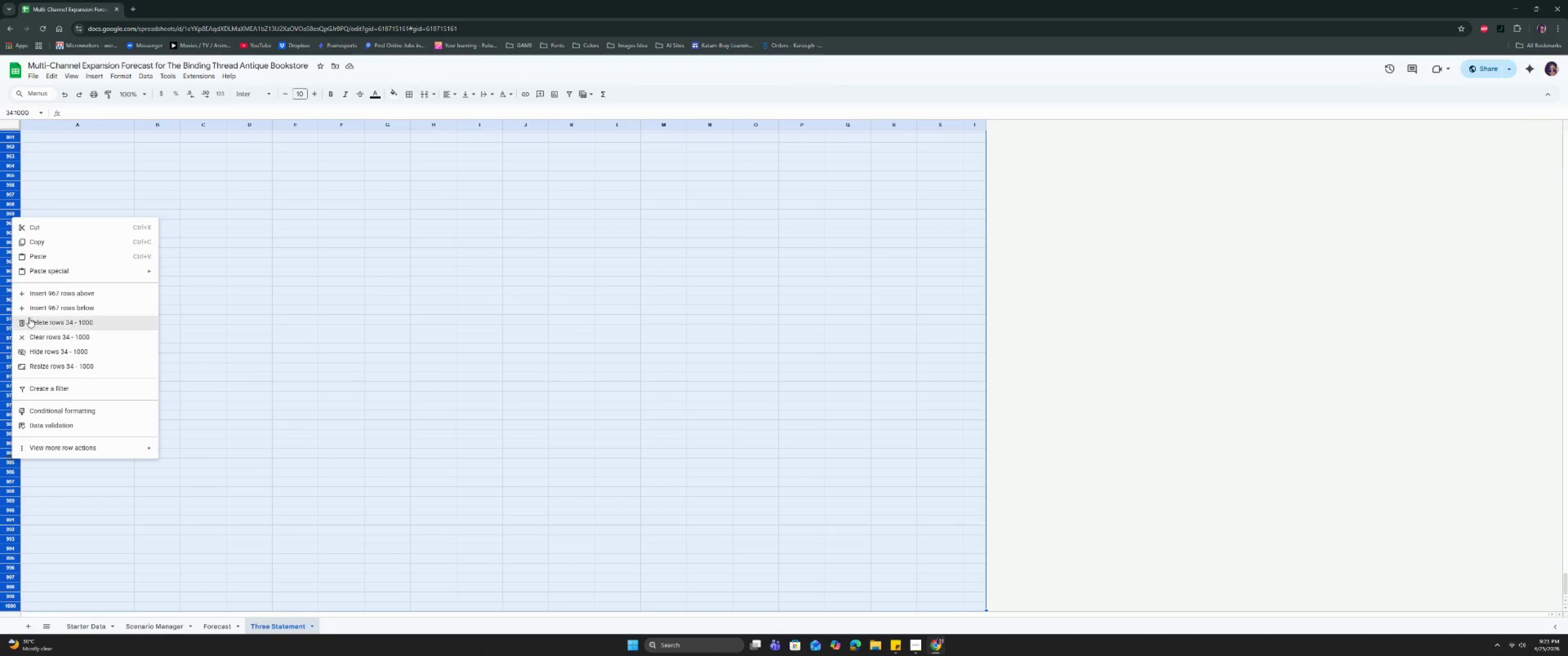 
left_click([29, 318])
 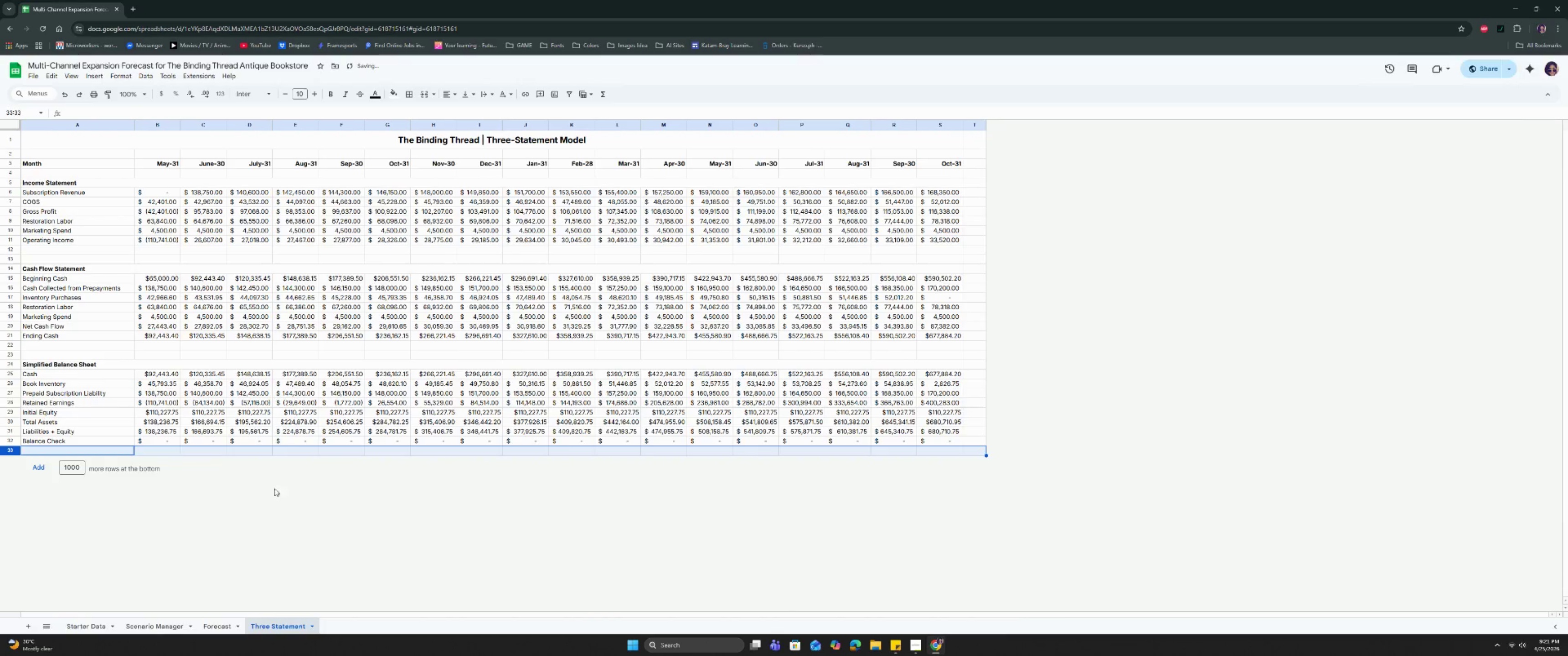 
left_click([296, 500])
 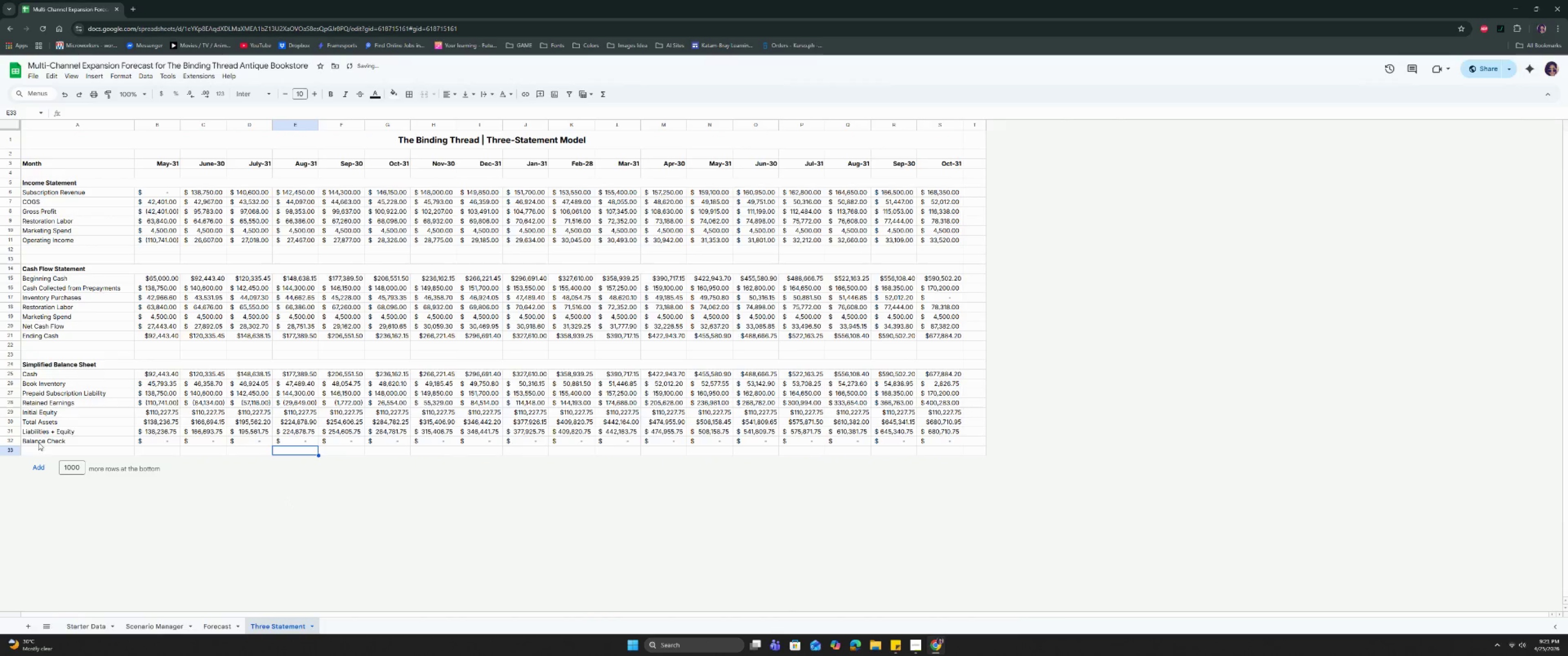 
left_click_drag(start_coordinate=[25, 441], to_coordinate=[951, 439])
 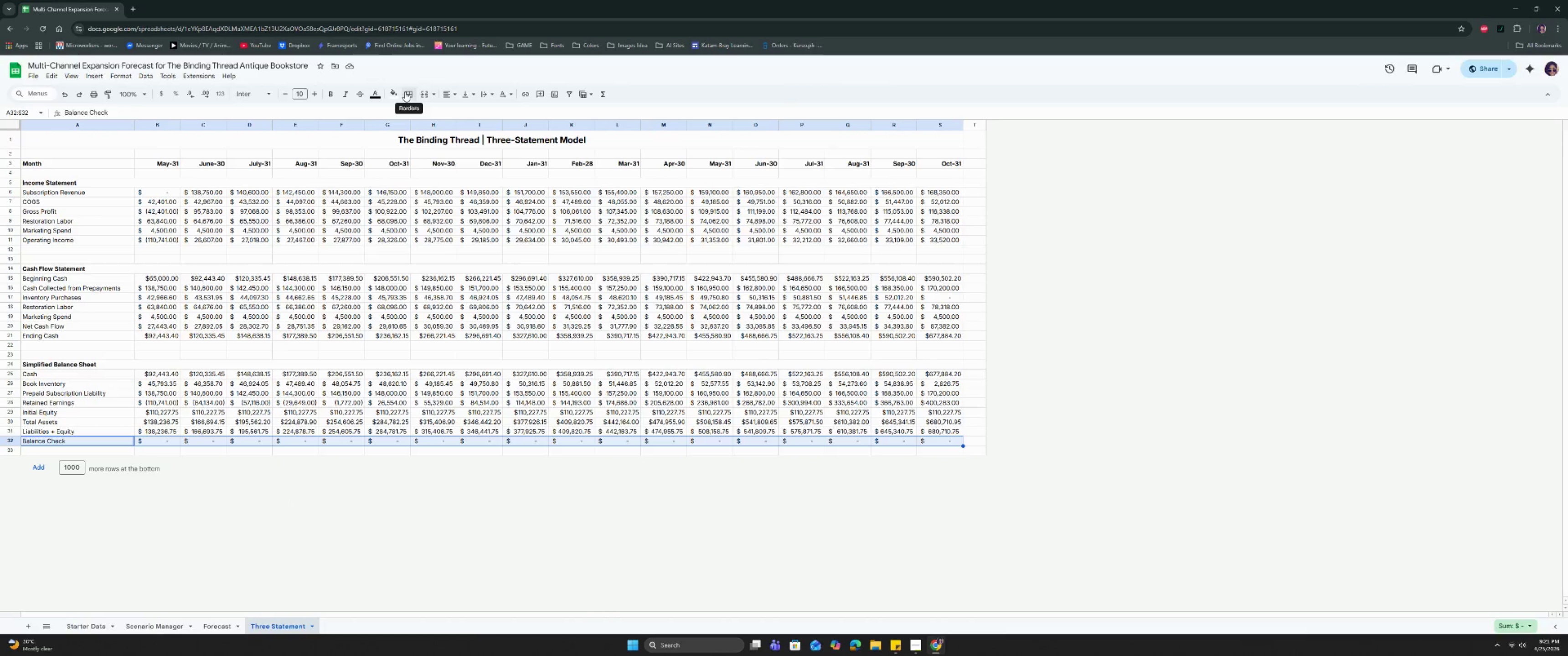 
left_click([405, 92])
 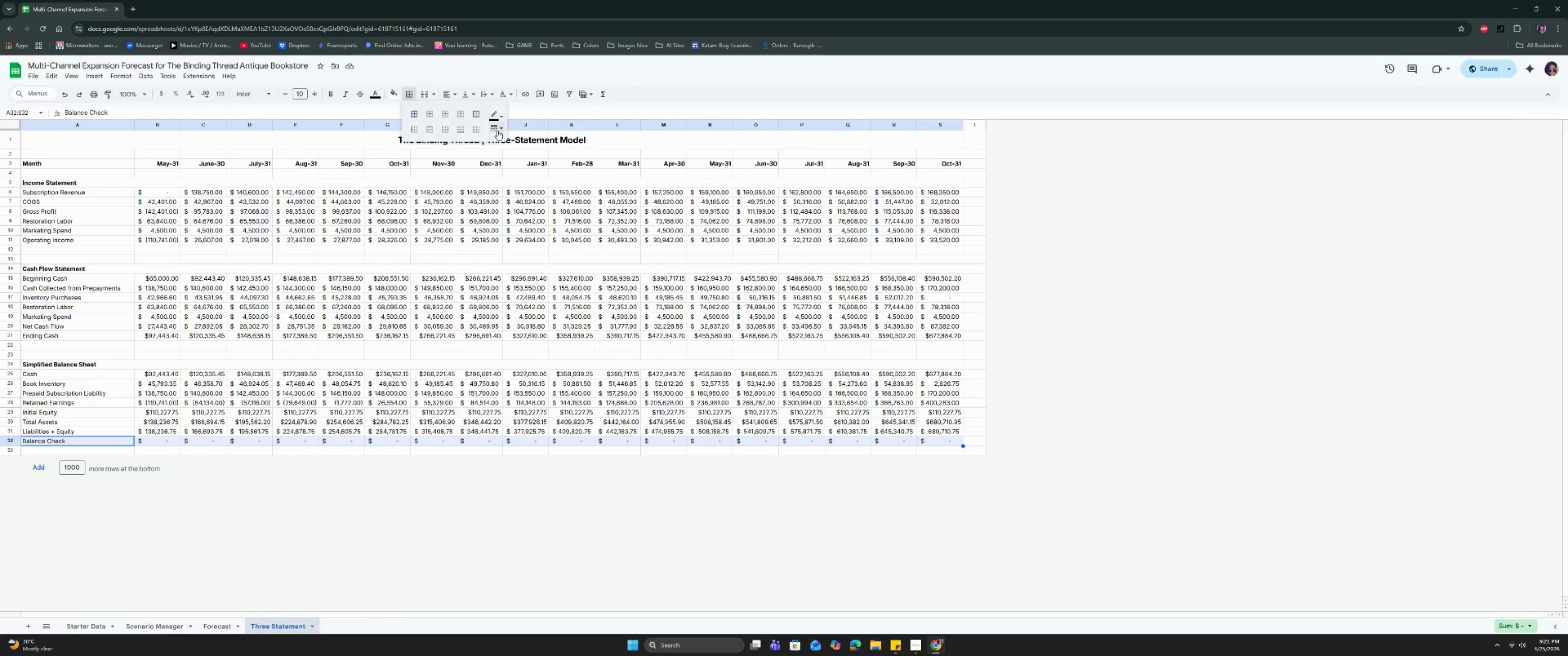 
left_click([497, 130])
 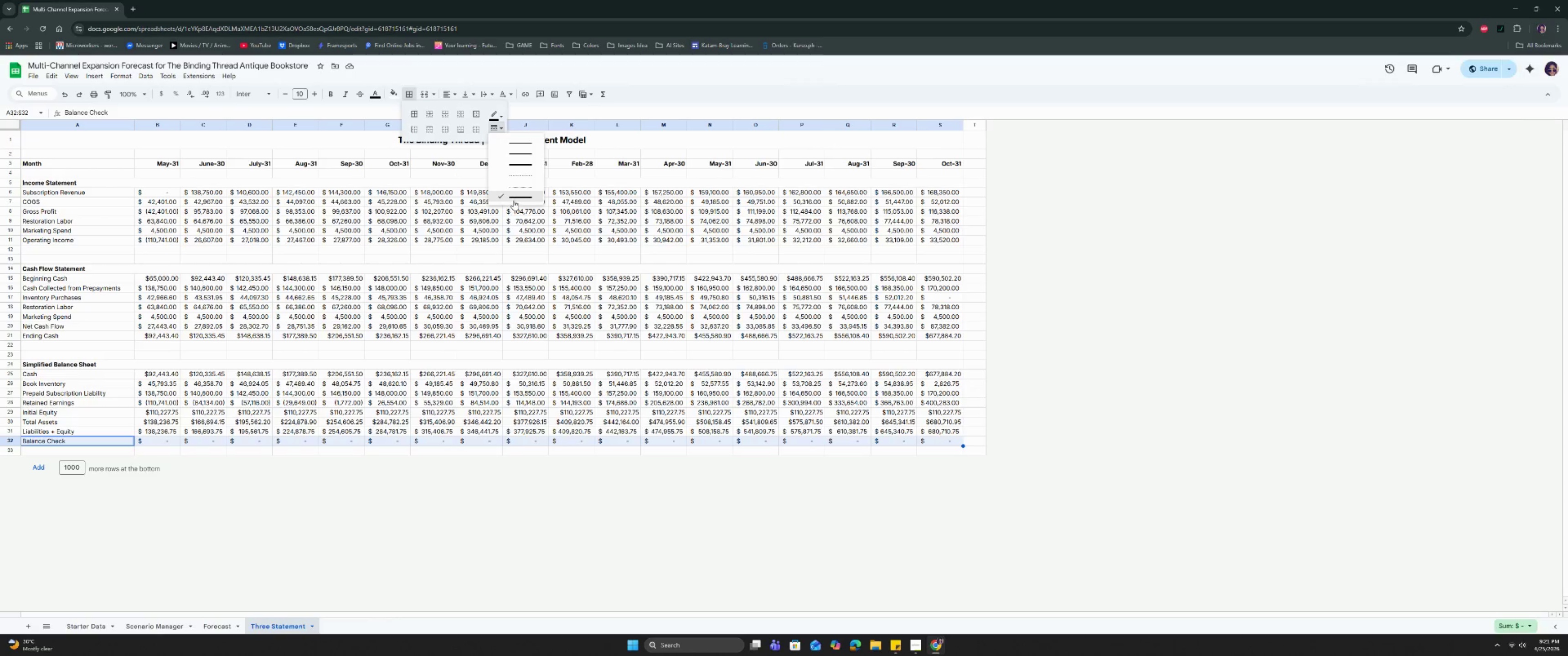 
left_click([513, 200])
 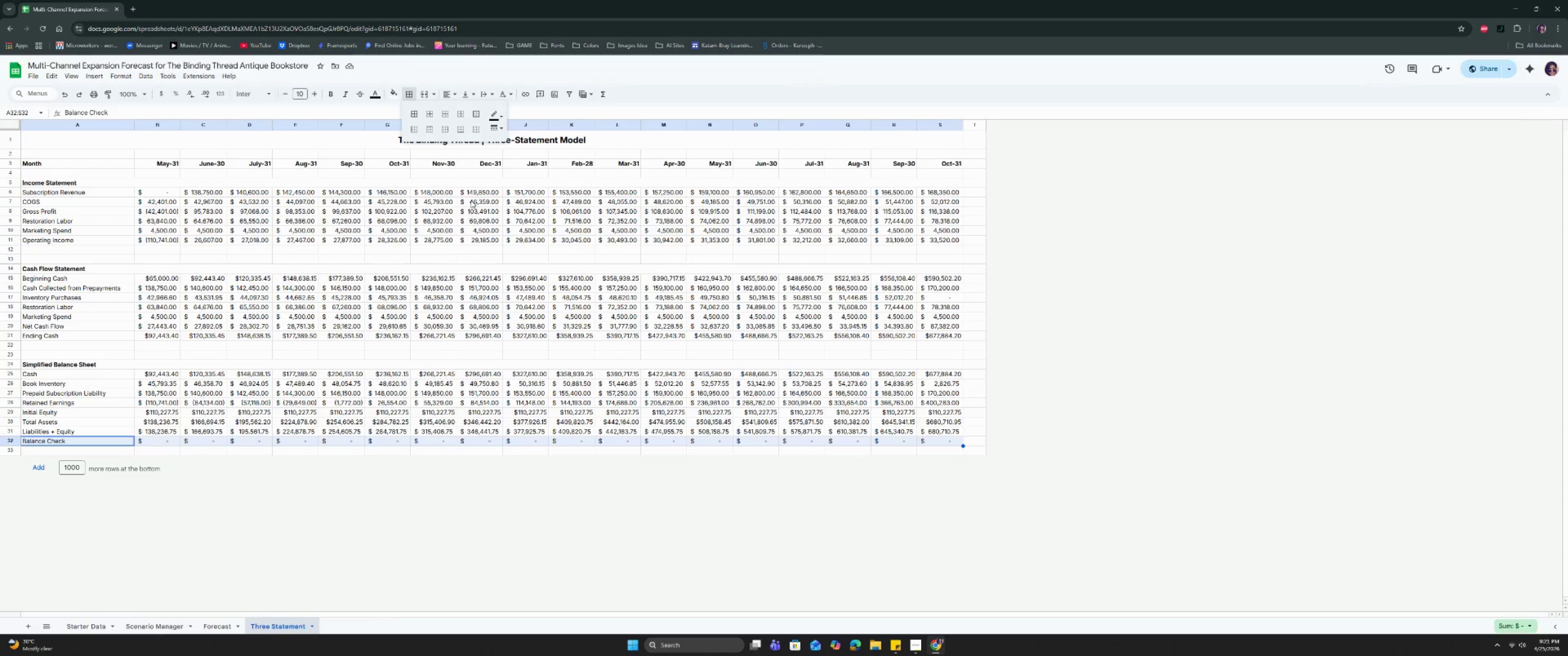 
left_click([457, 129])
 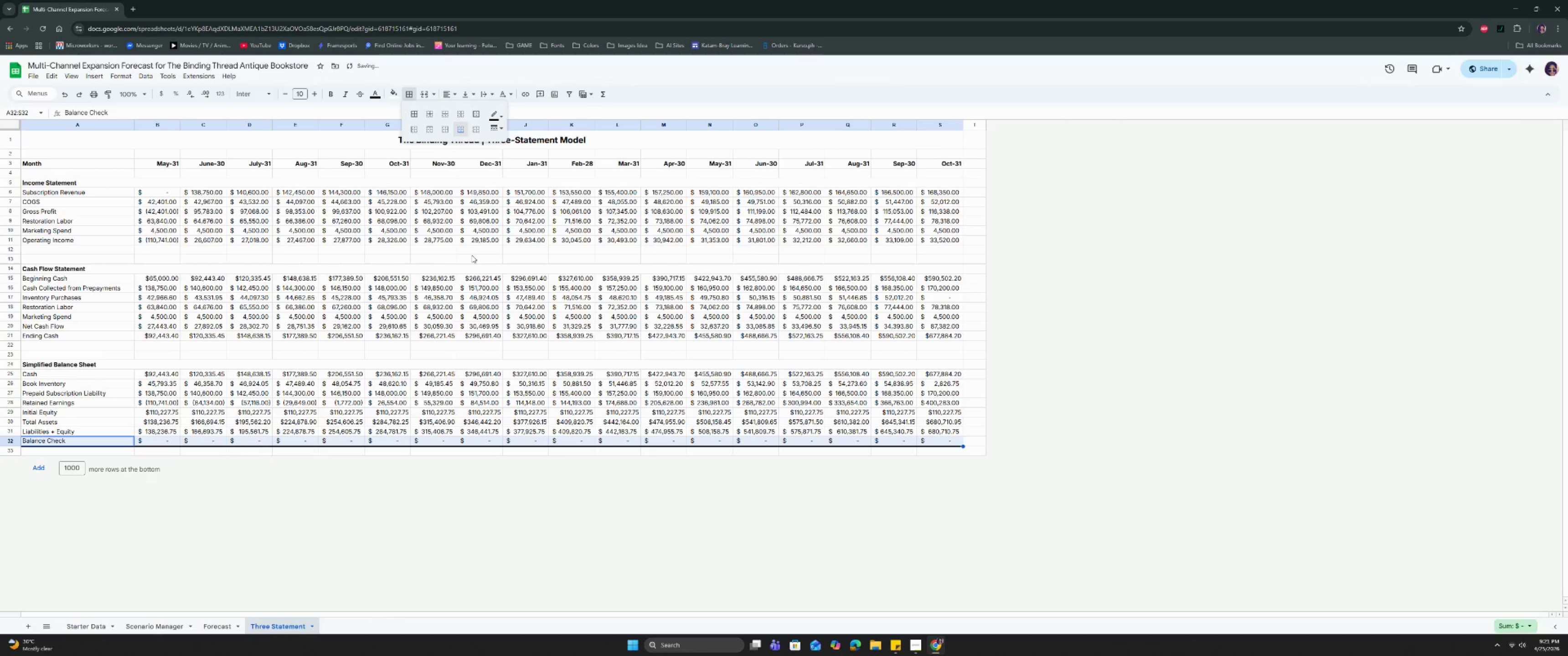 
left_click([471, 350])
 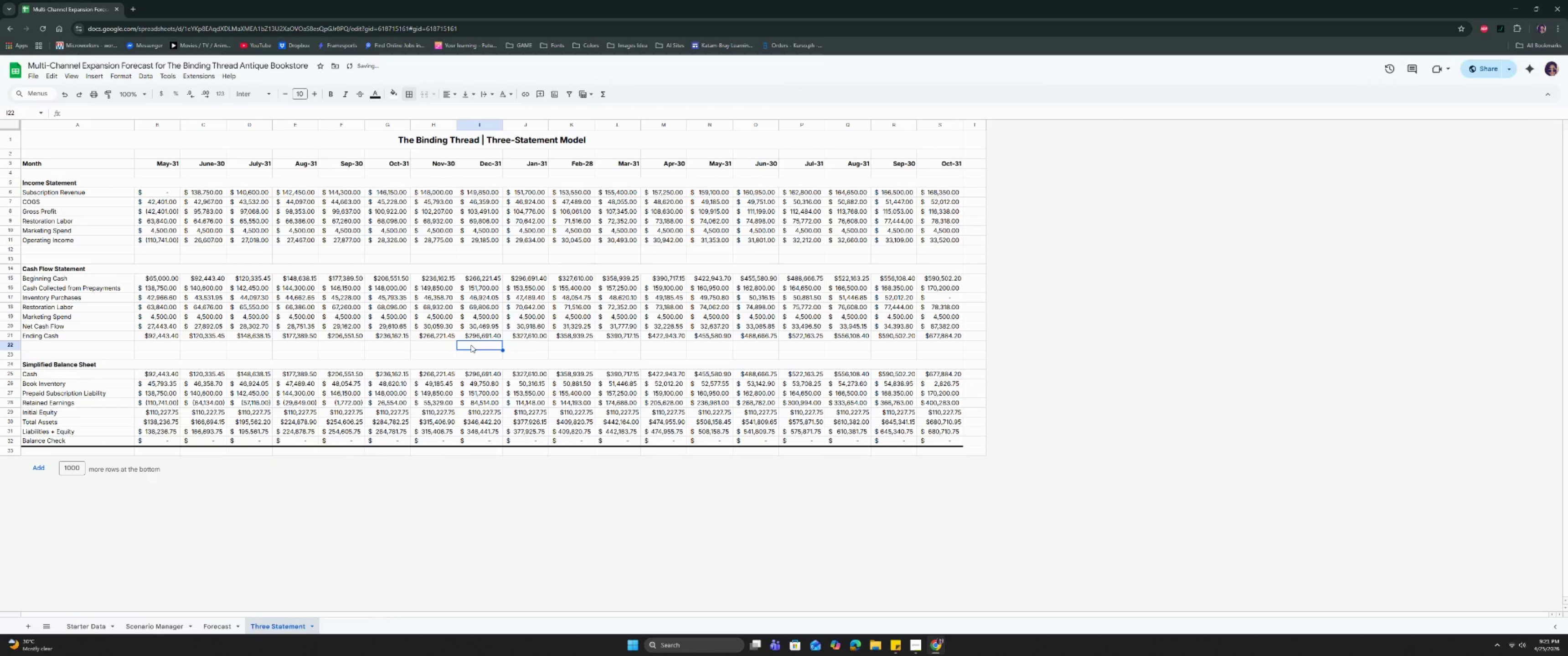 
hold_key(key=ControlLeft, duration=0.89)
 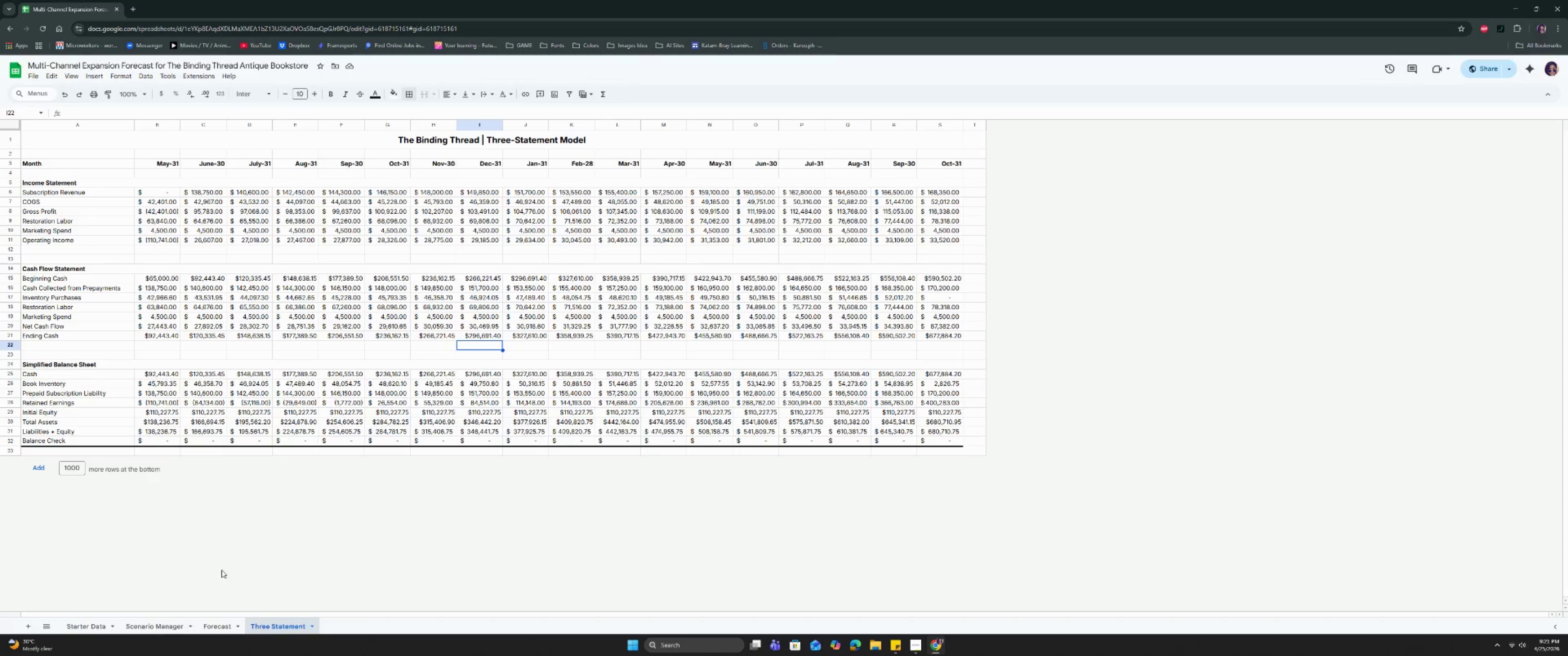 
left_click([210, 626])
 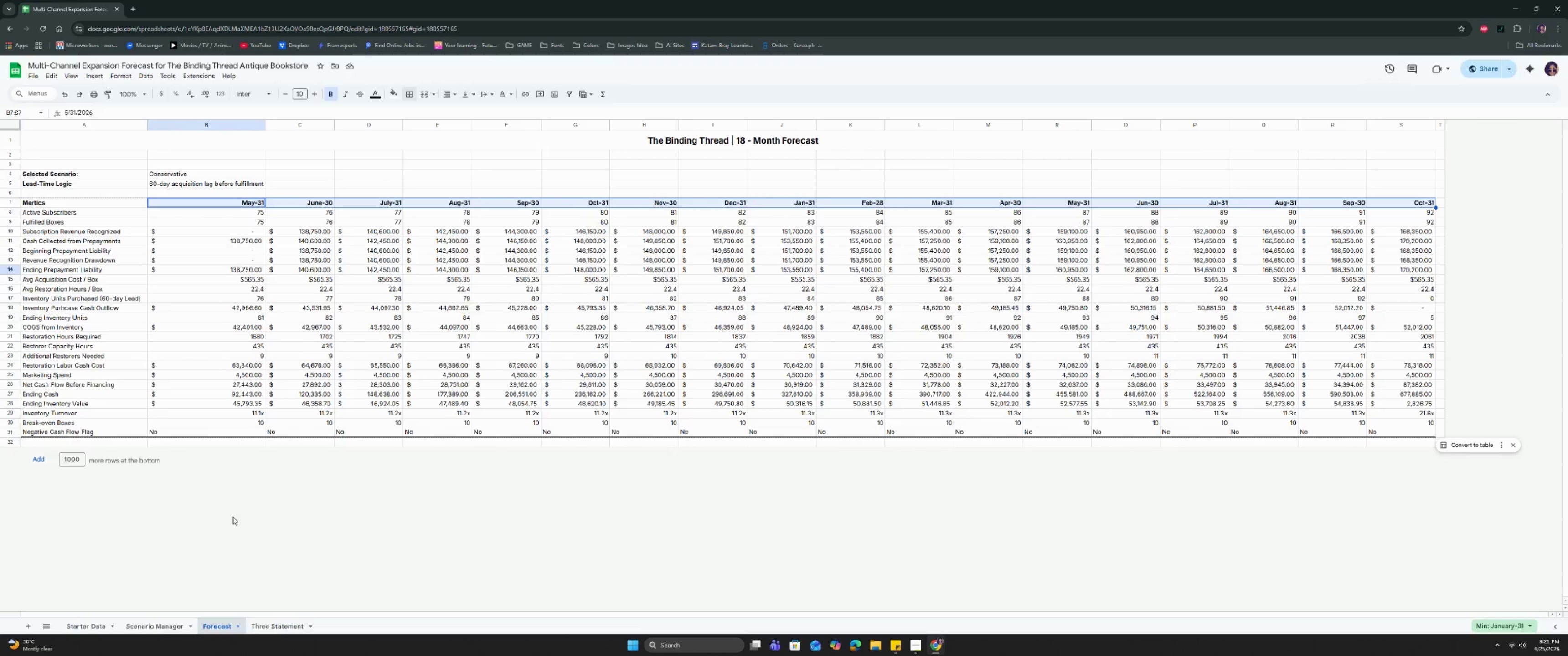 
left_click([237, 513])
 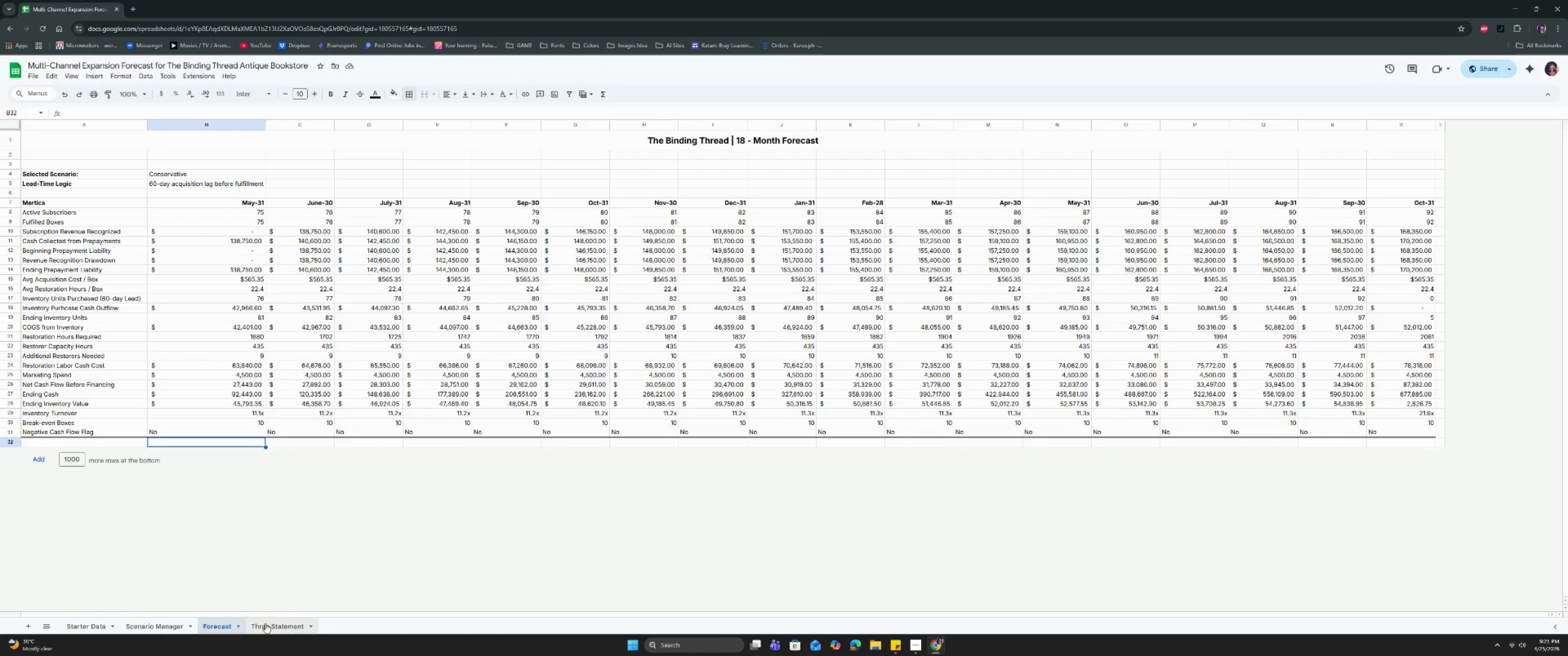 
left_click([266, 623])
 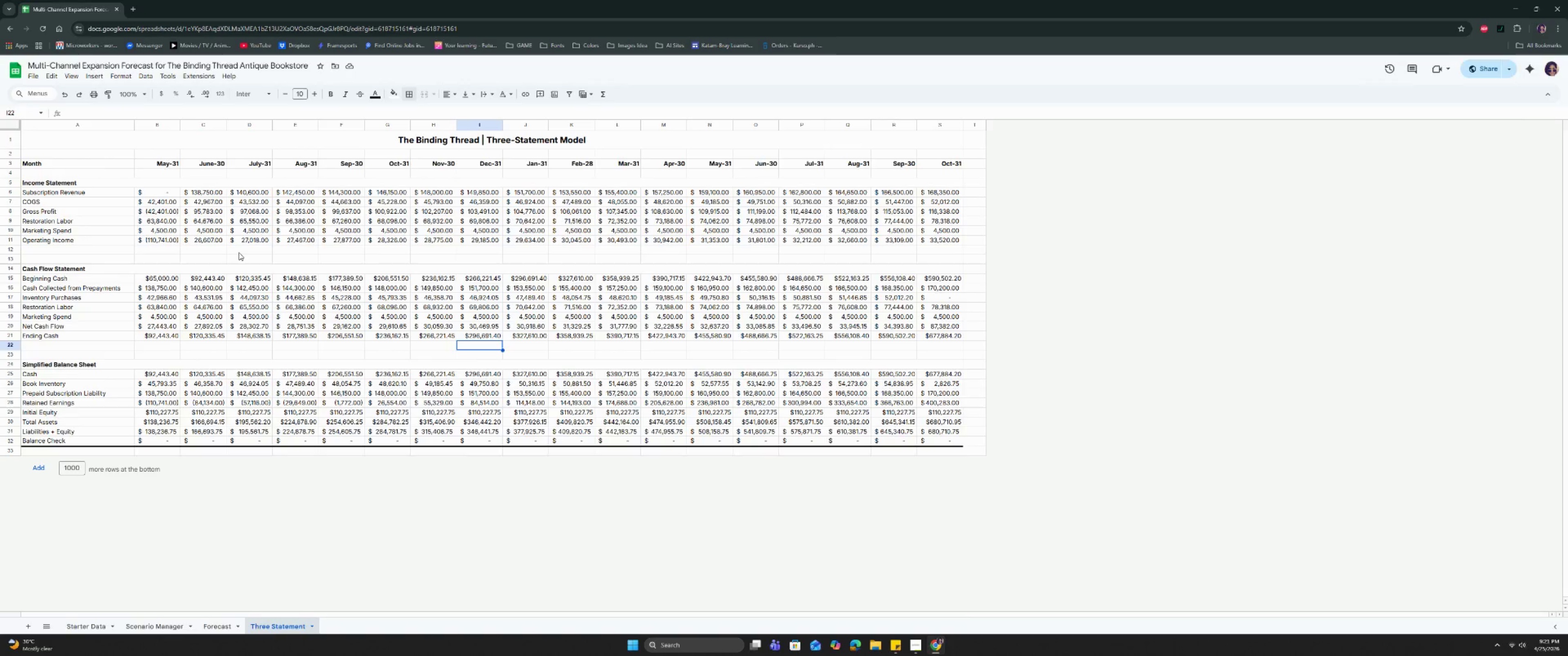 
left_click([238, 251])
 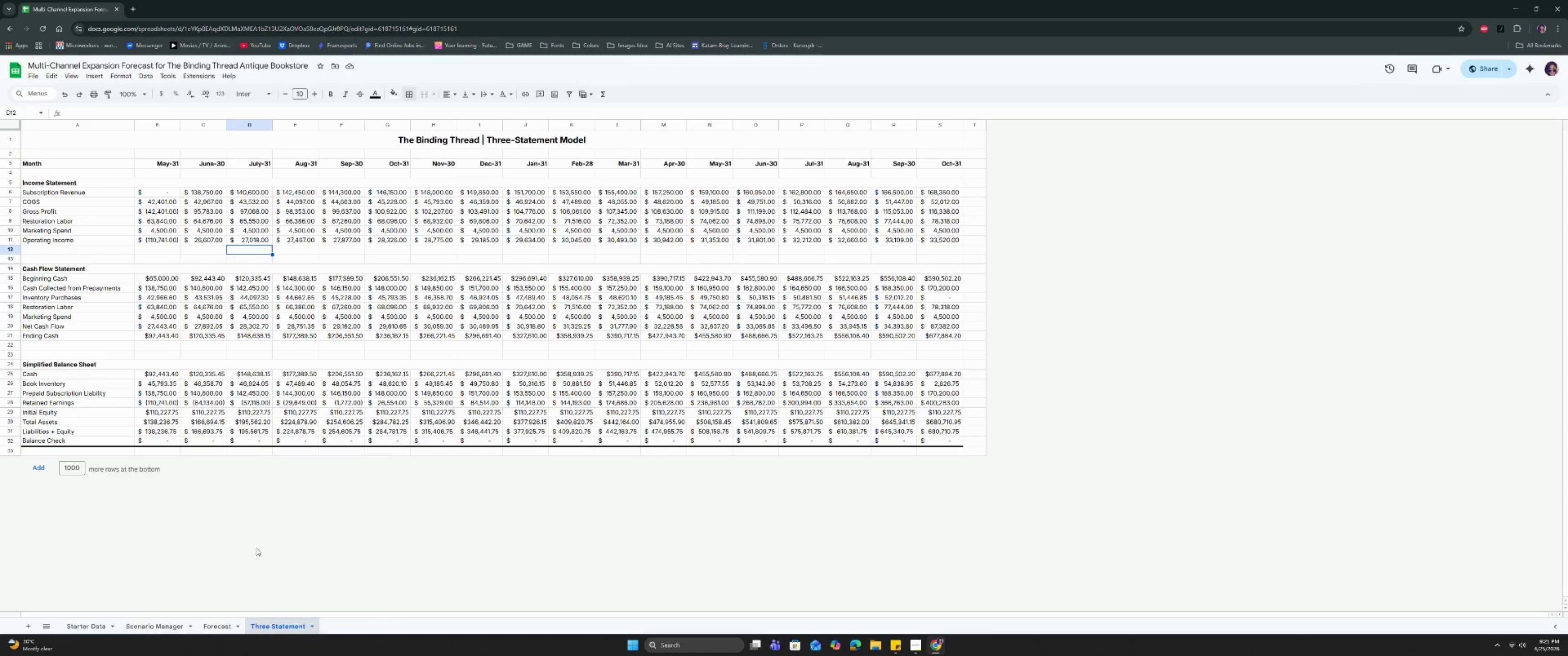 
wait(6.27)
 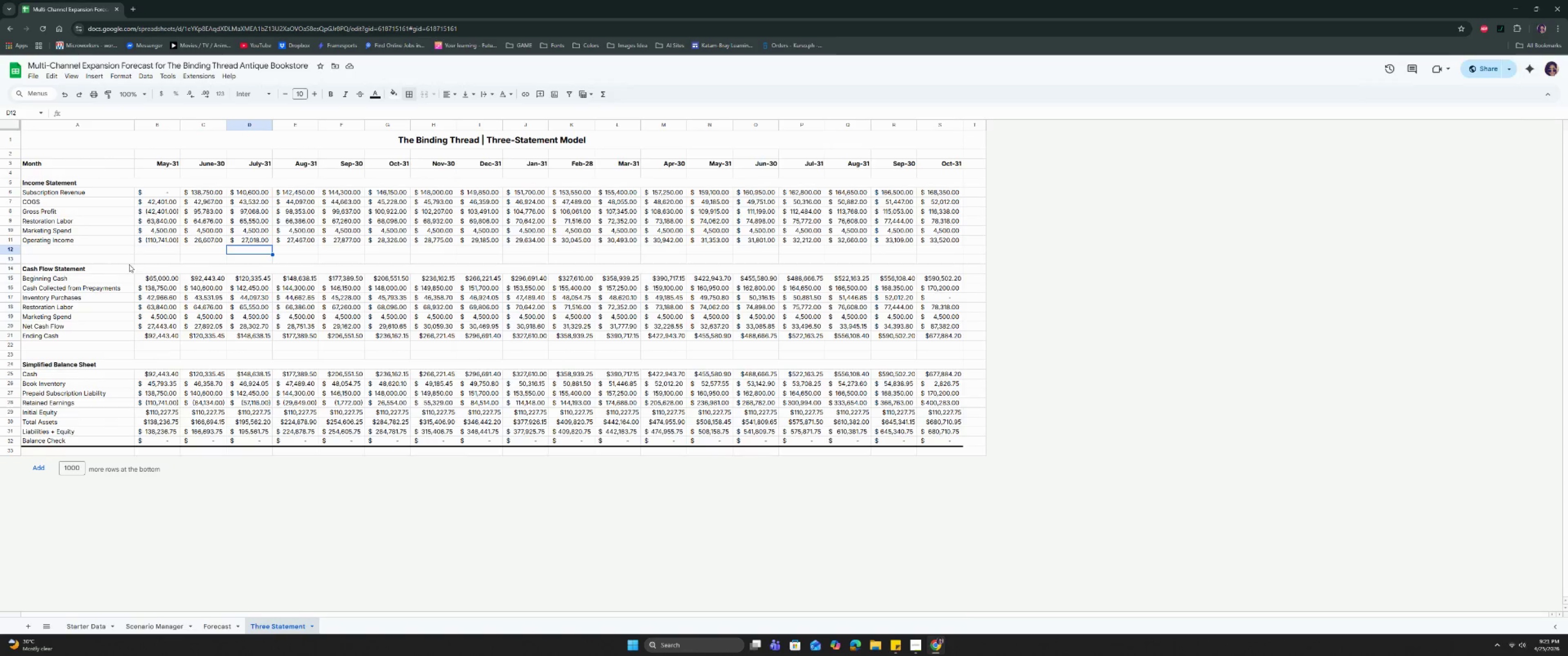 
left_click([913, 646])